 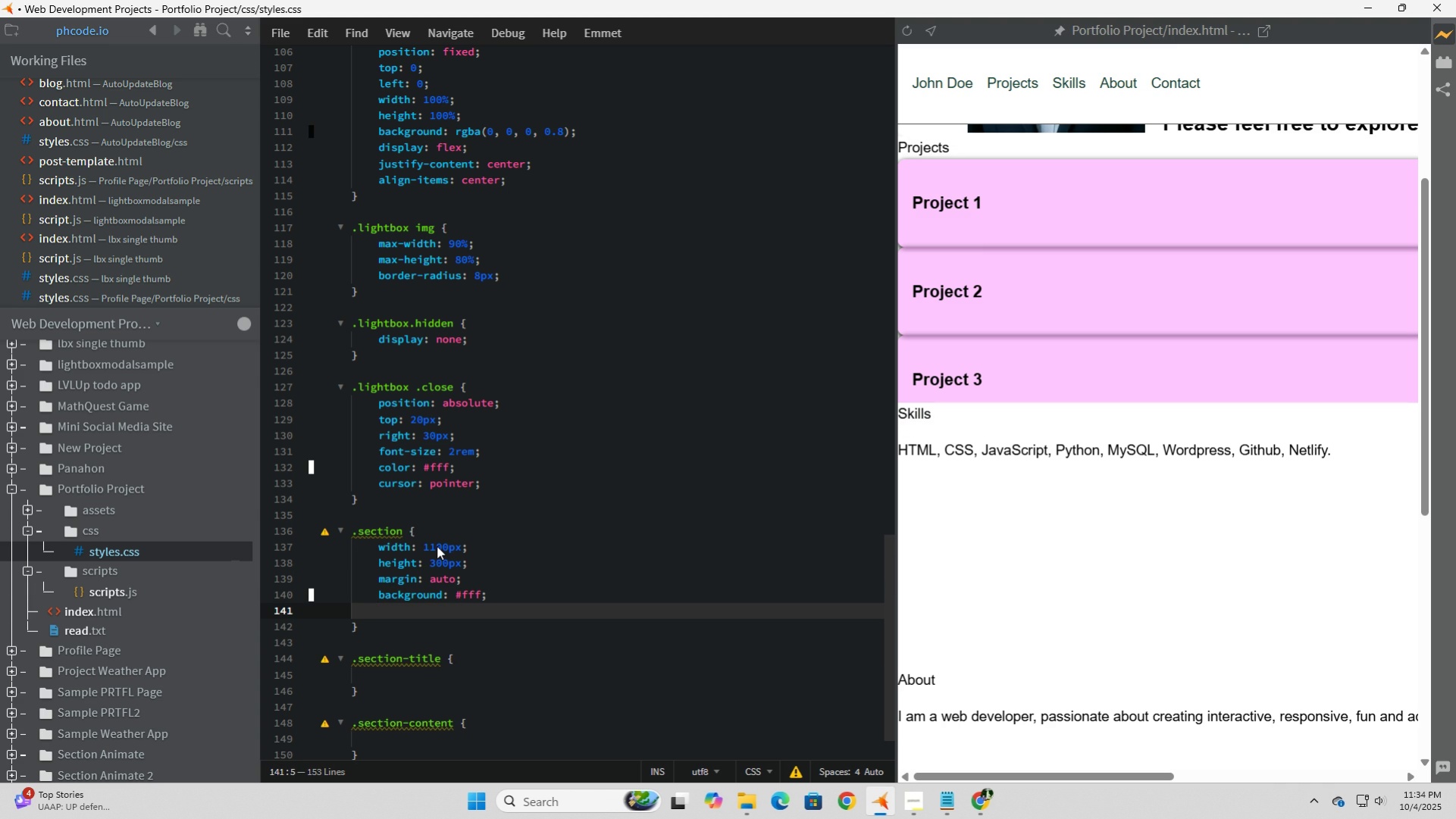 
type(border)
 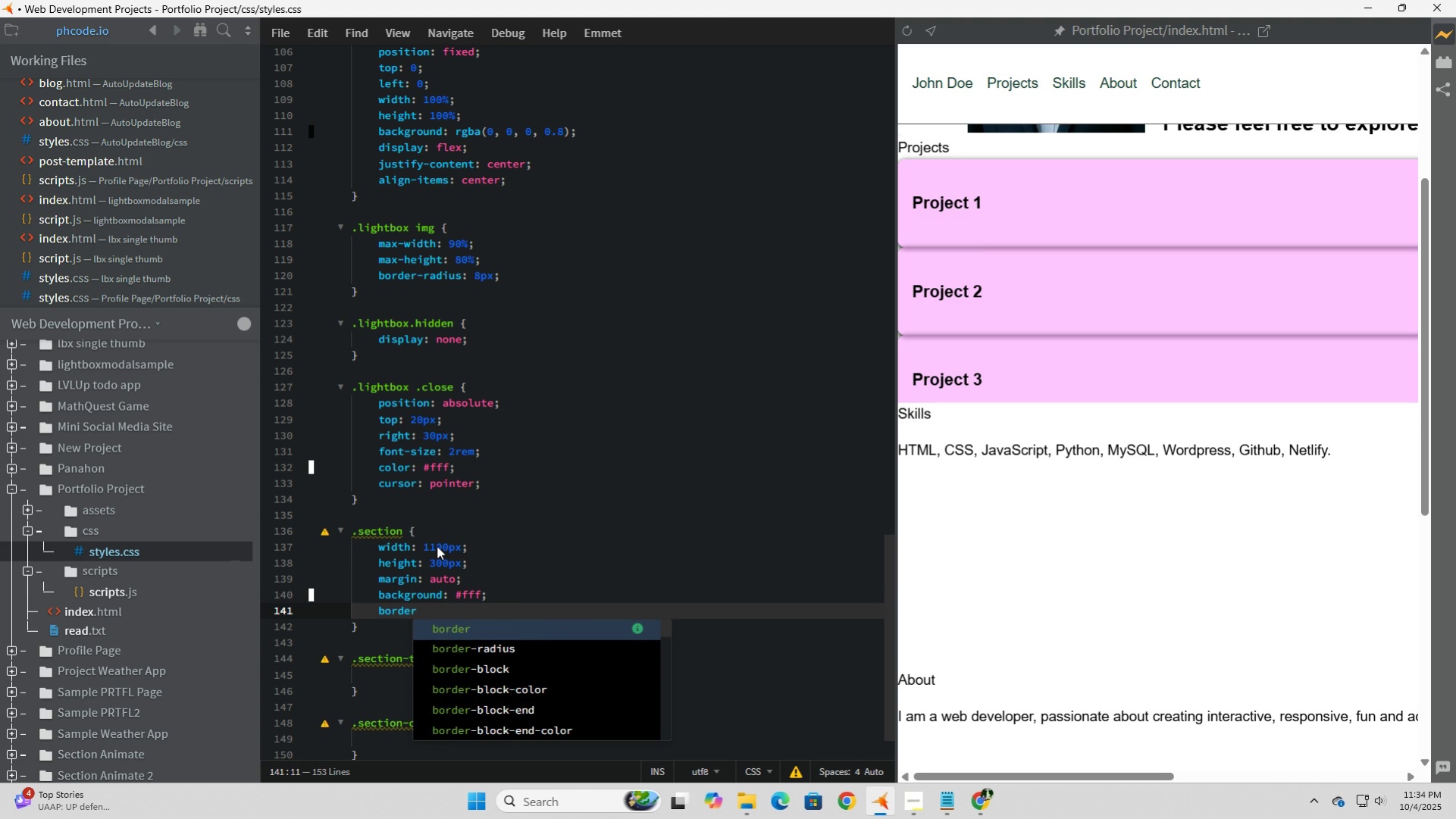 
key(ArrowDown)
 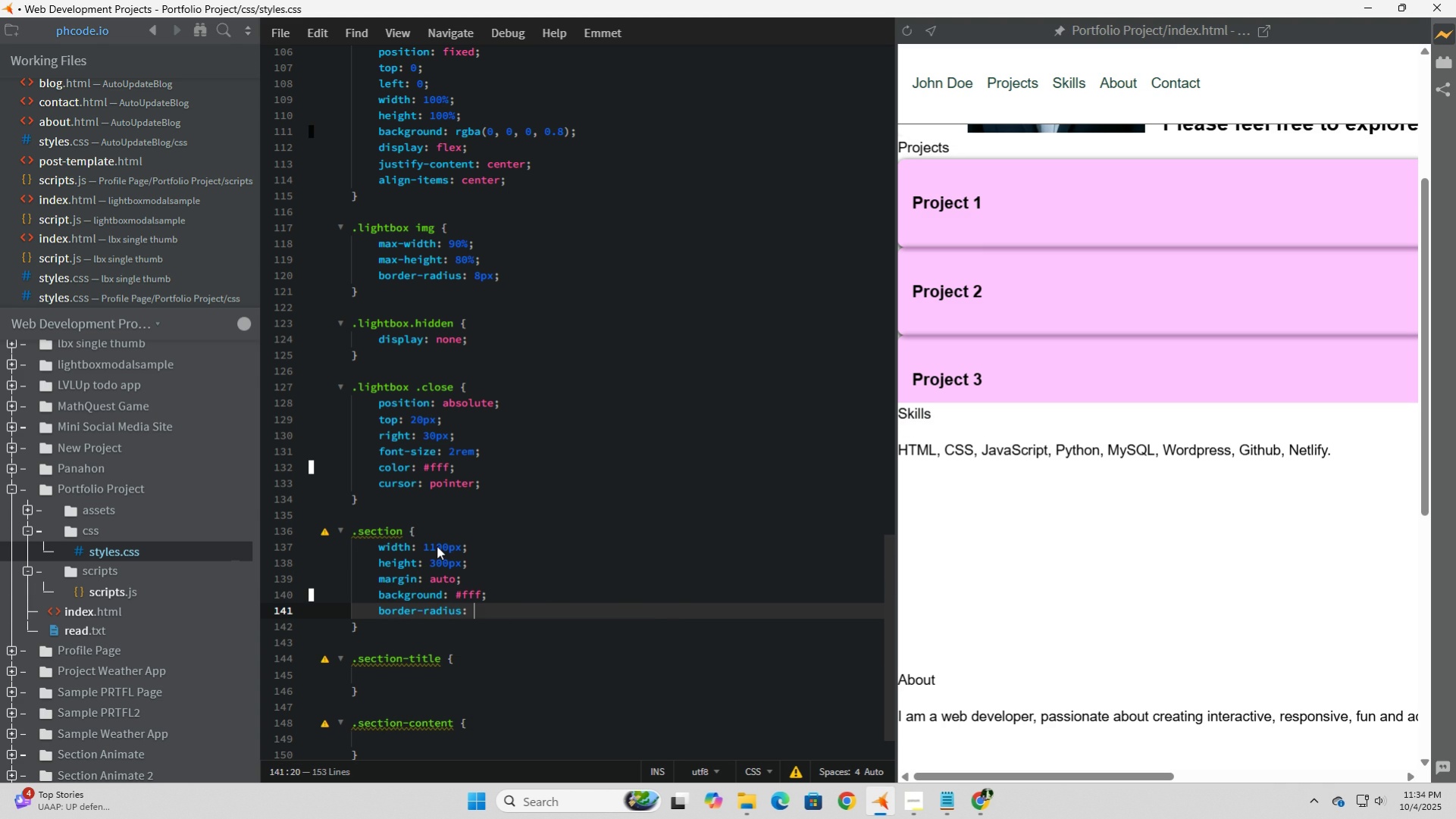 
key(Tab)
 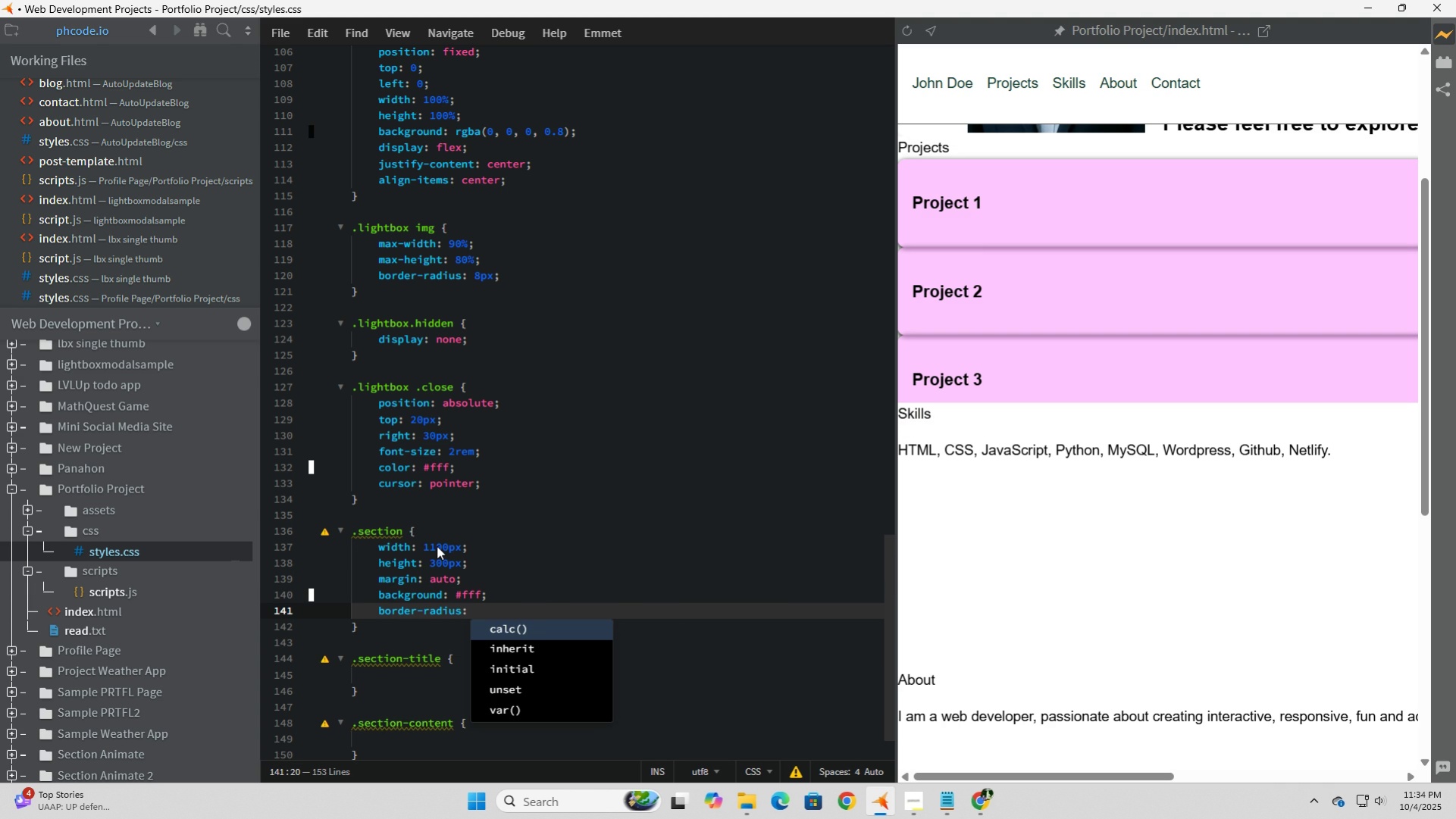 
type(8px;)
 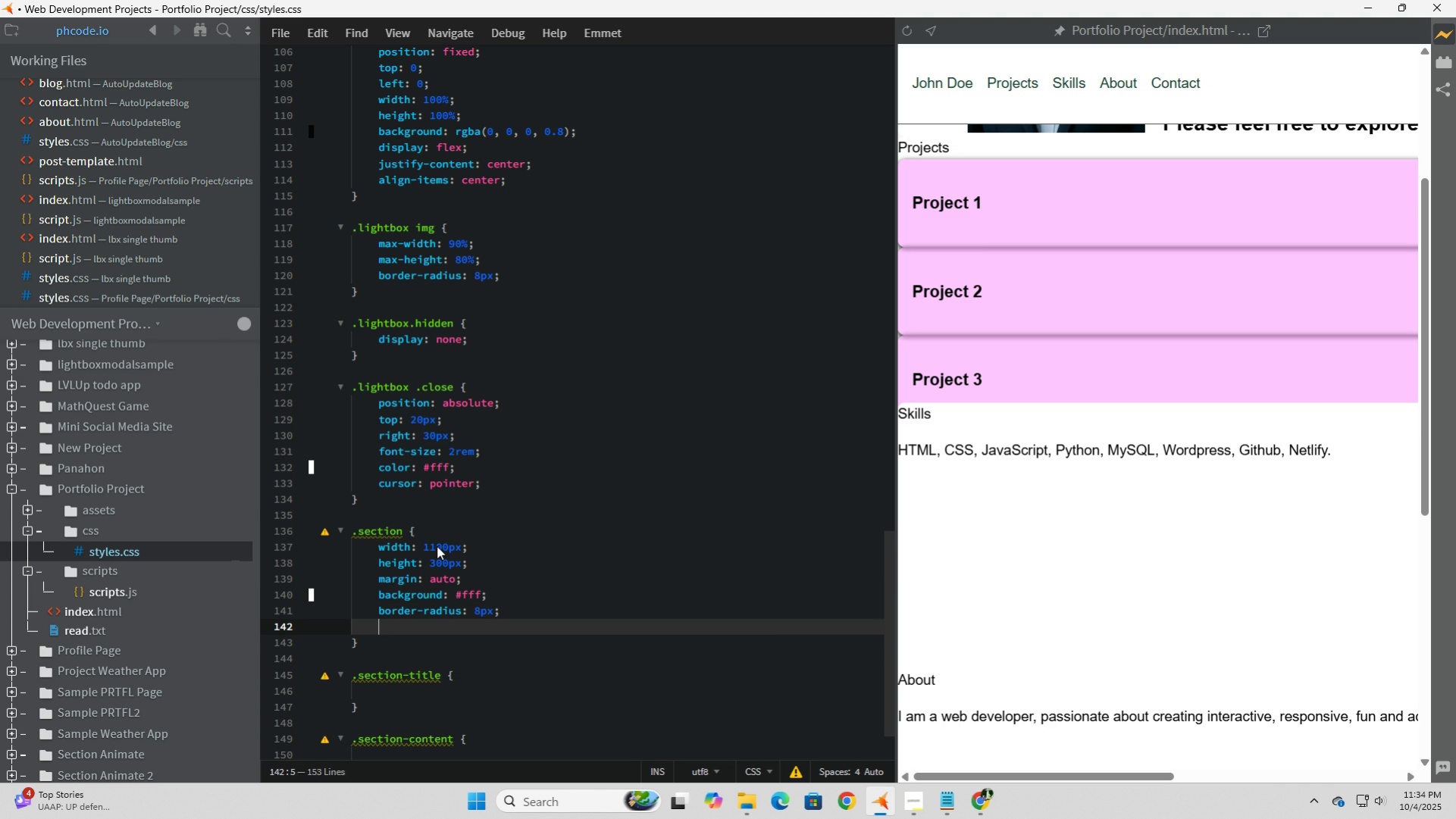 
key(Enter)
 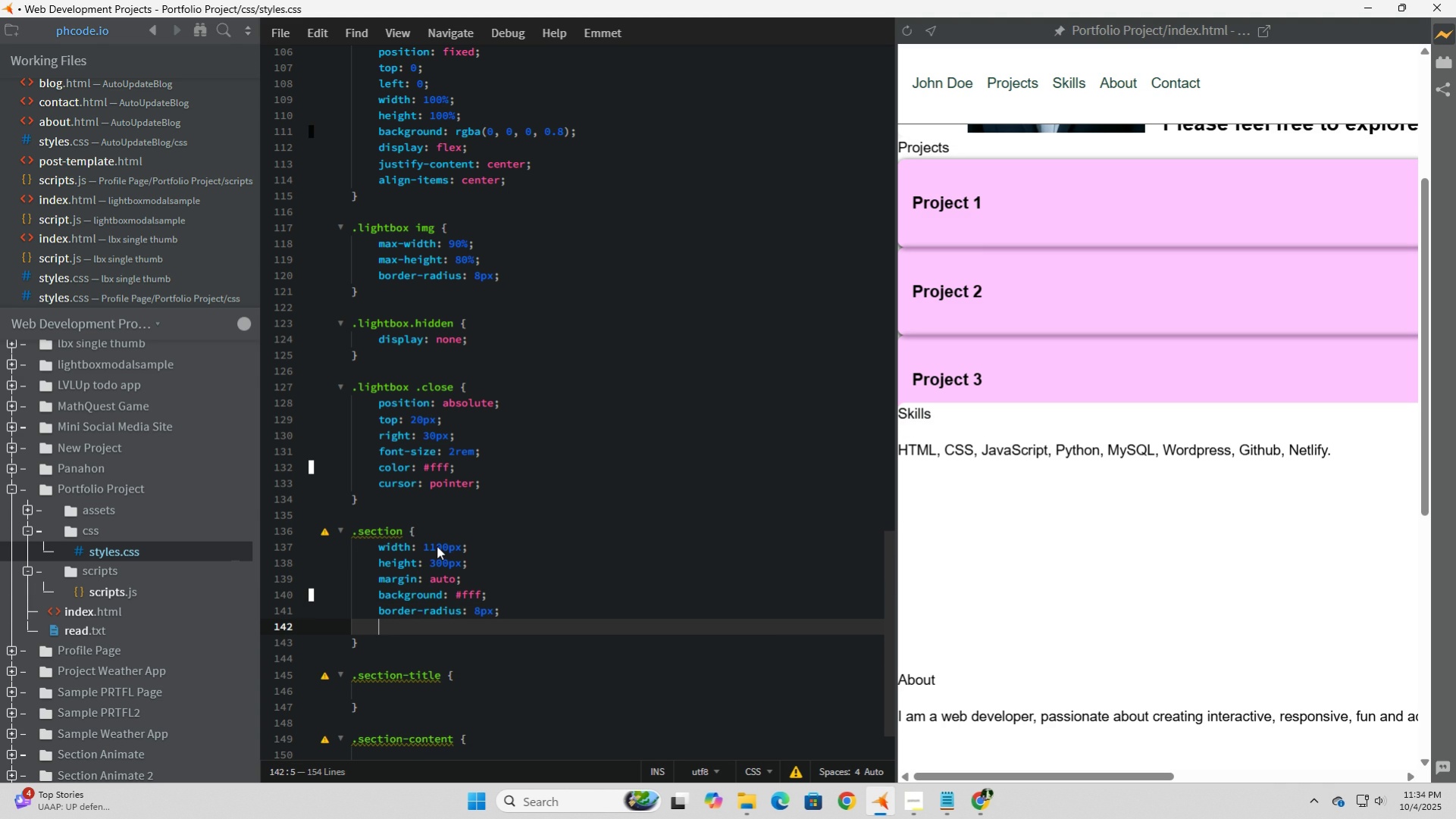 
type(box-s)
key(Tab)
type(0 4px 12px )